 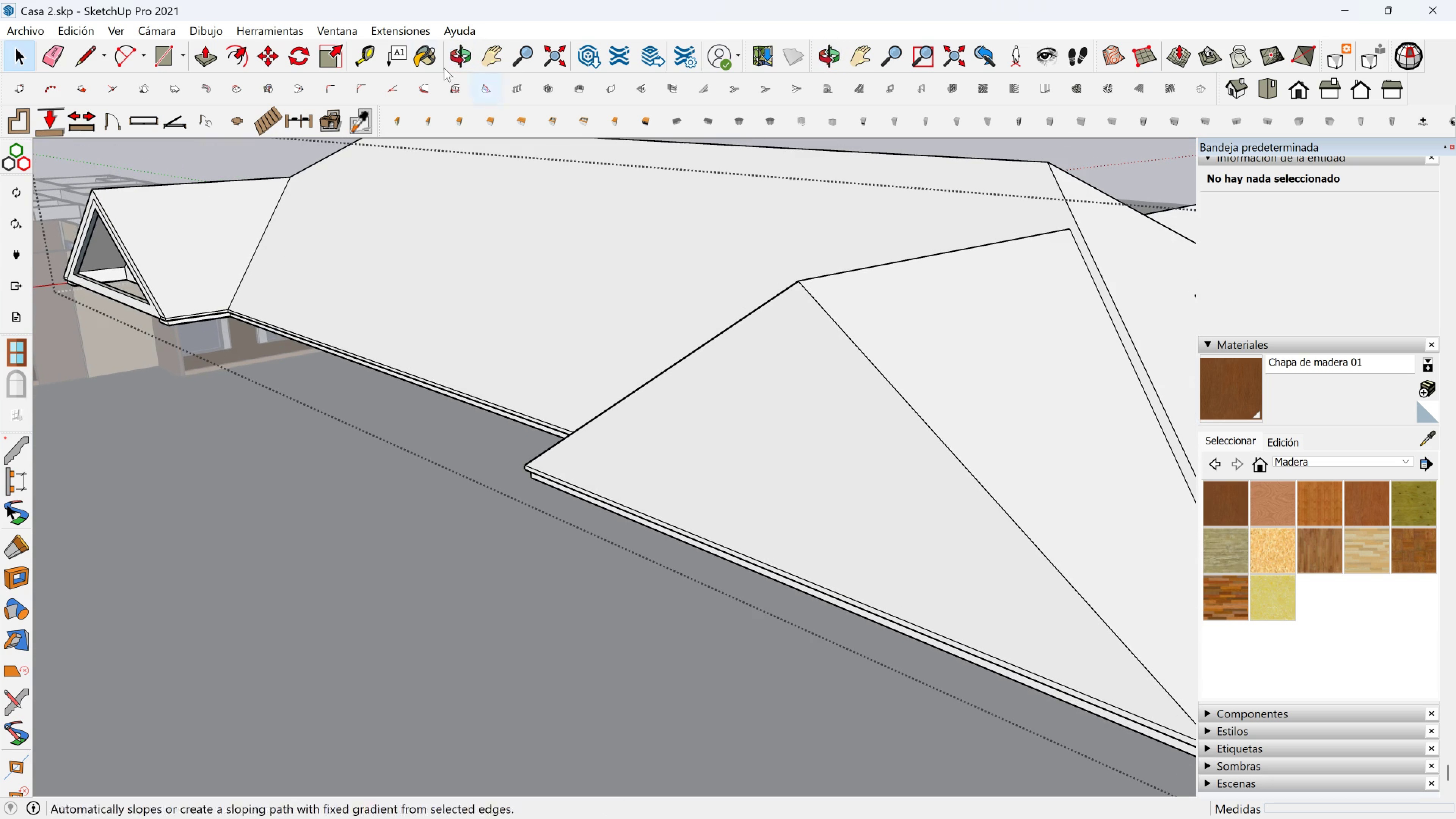 
left_click([228, 48])
 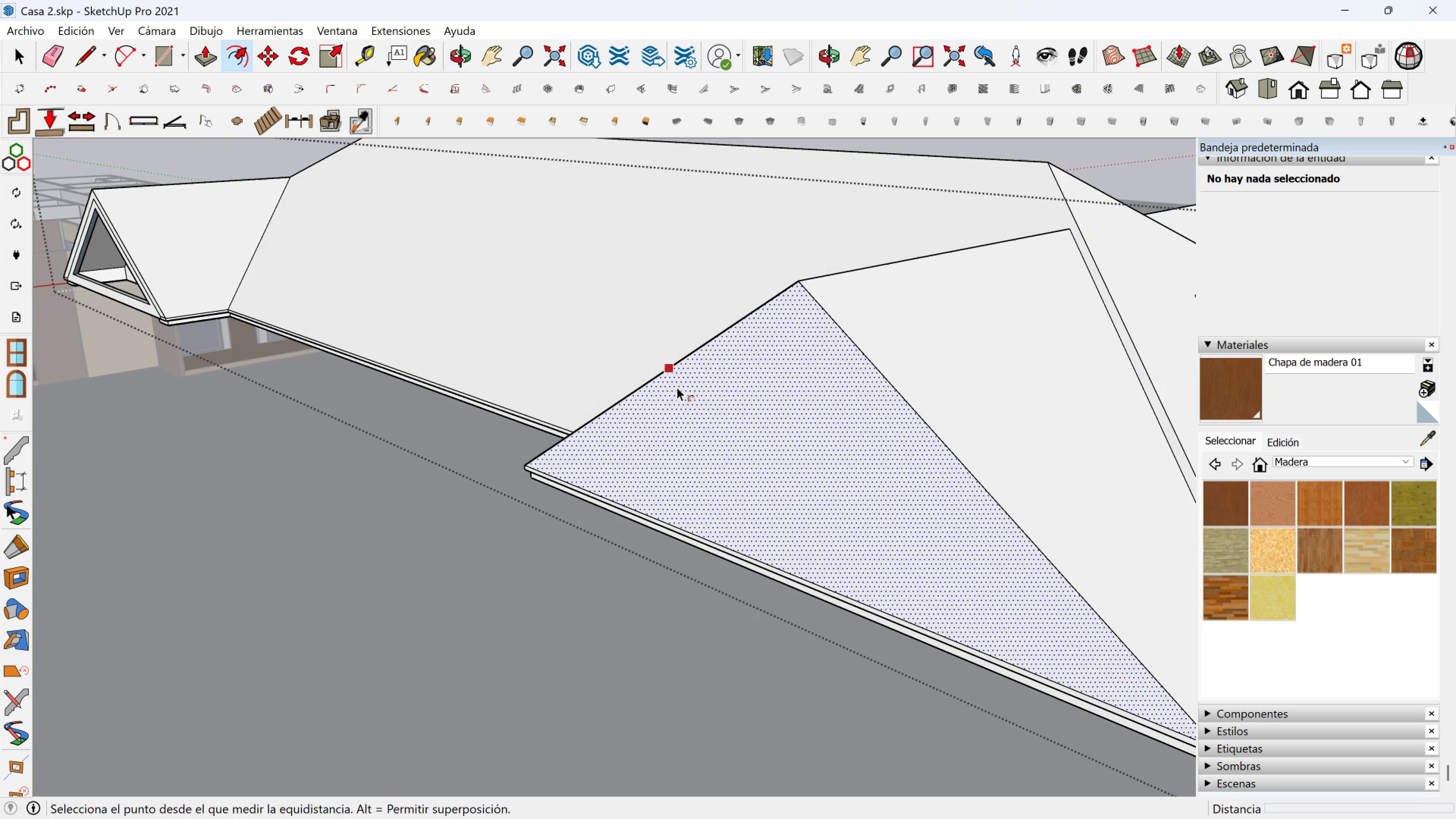 
left_click([677, 388])
 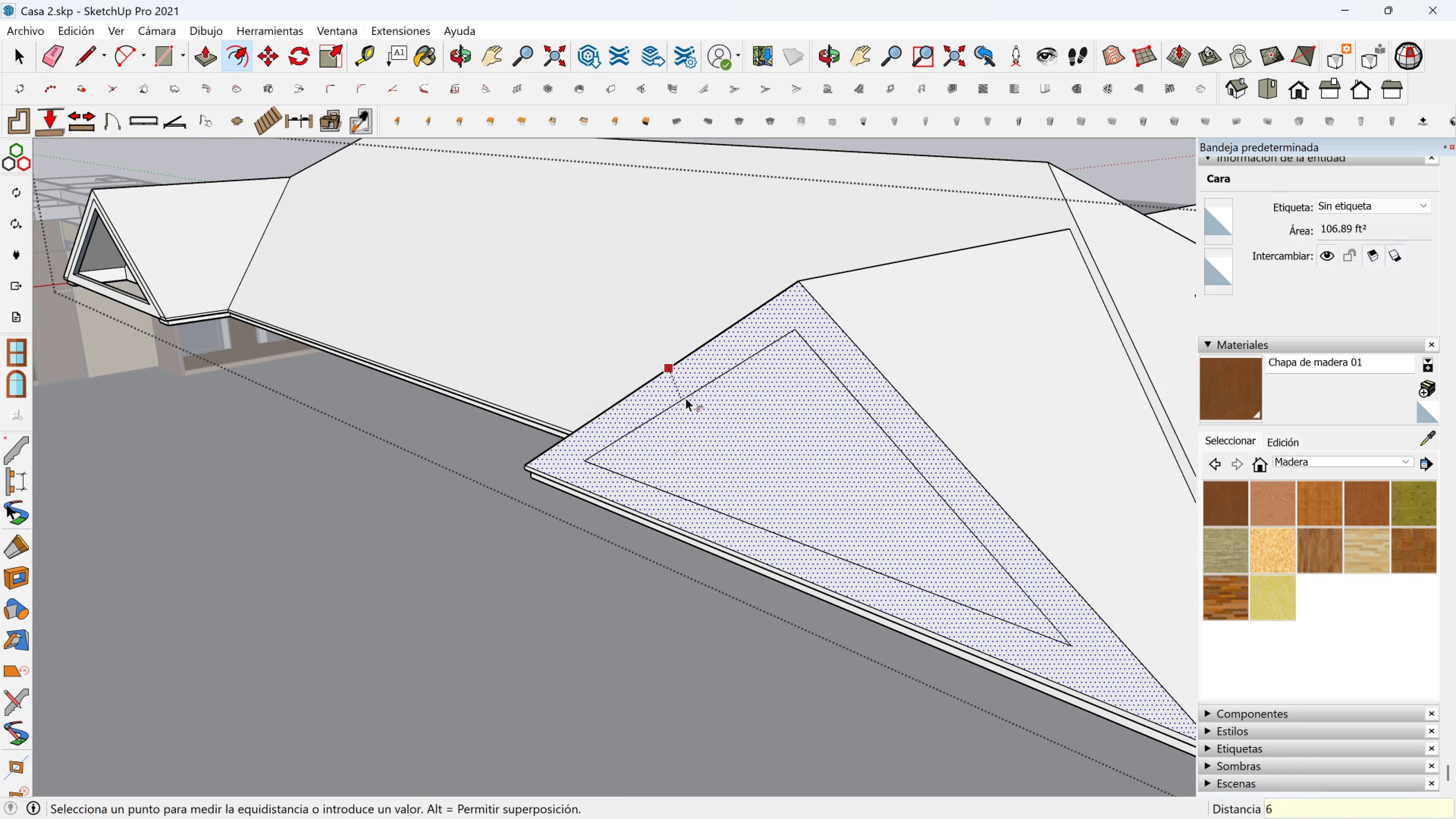 
key(6)
 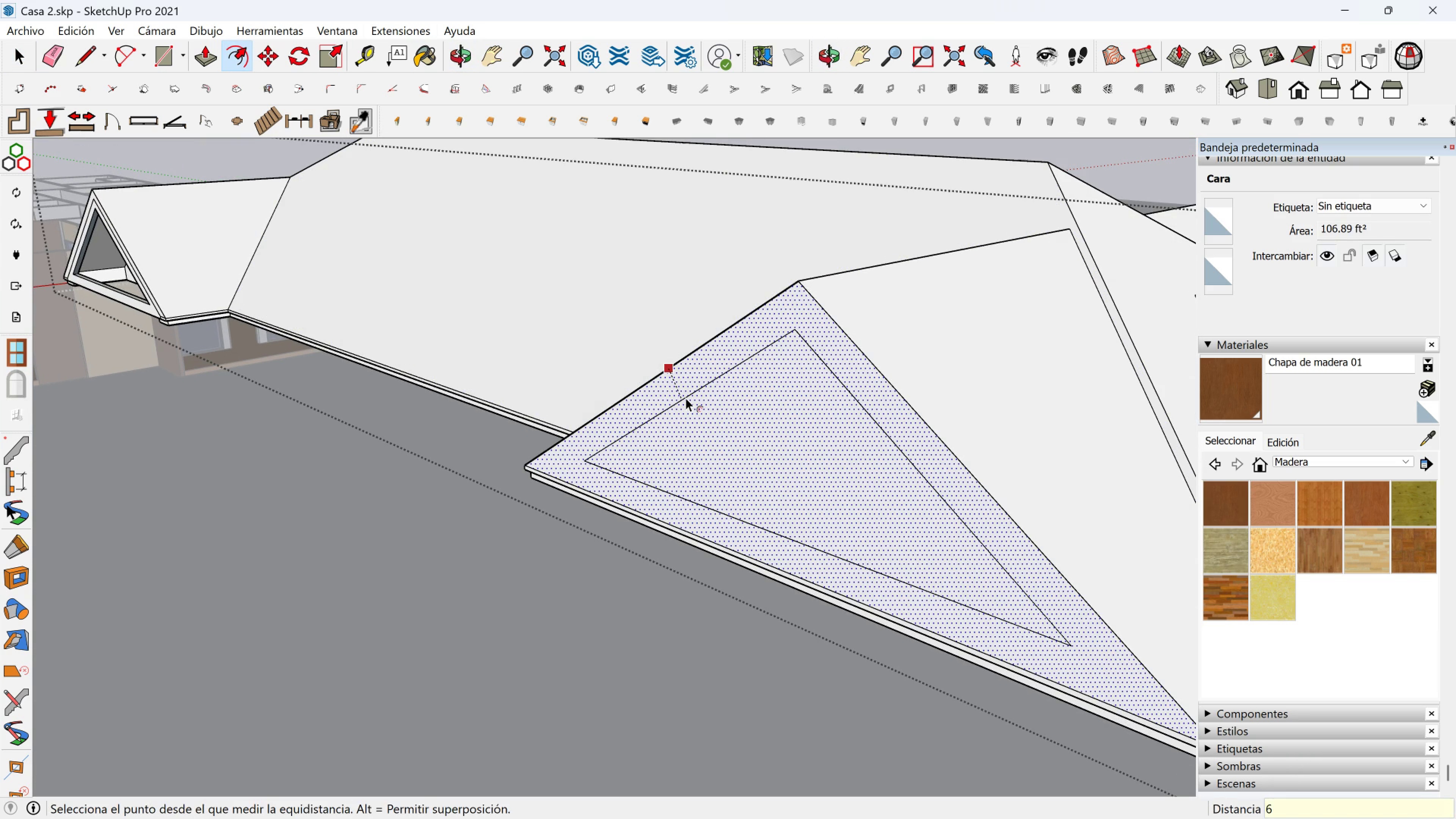 
key(Enter)
 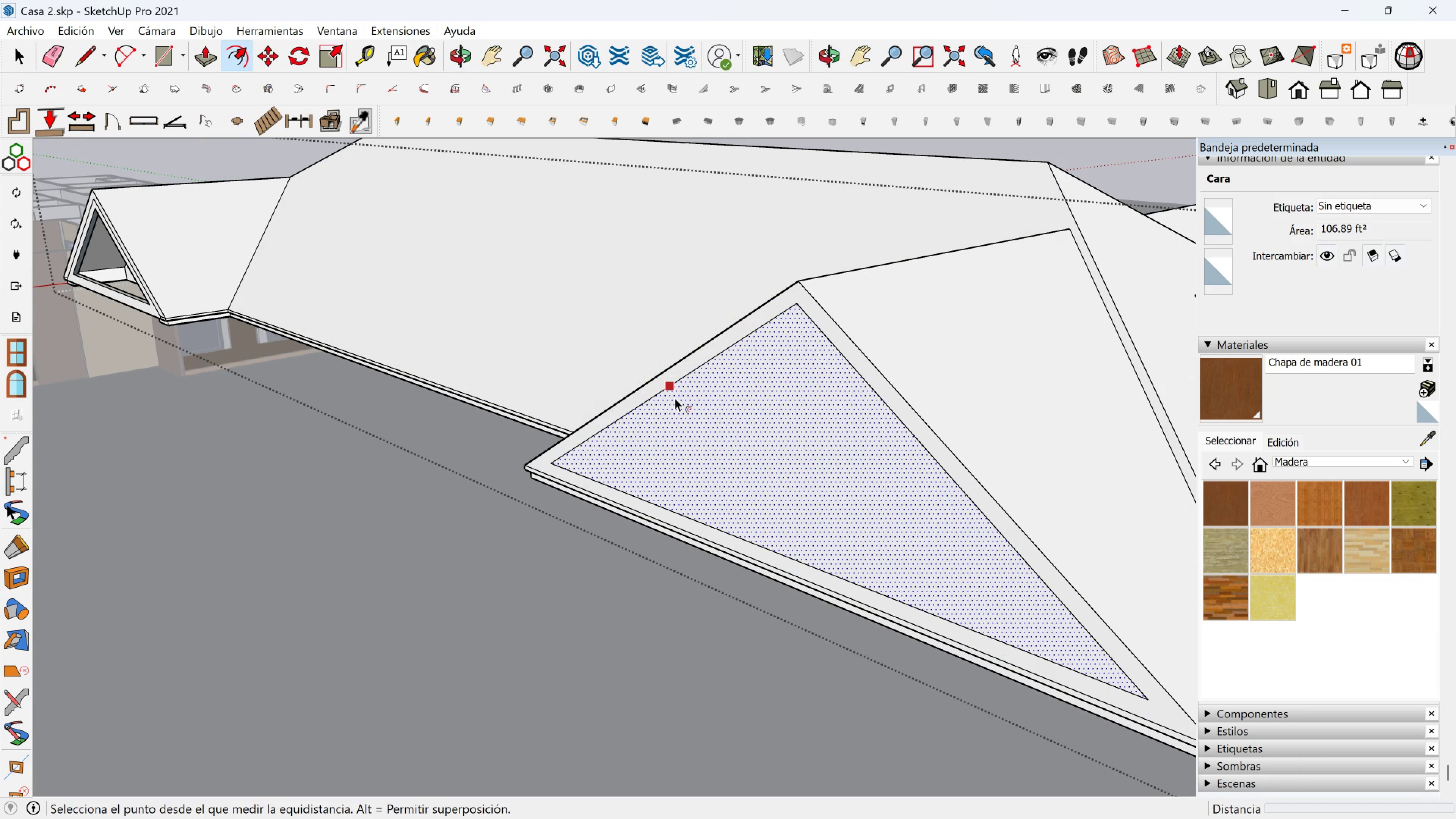 
left_click([675, 398])
 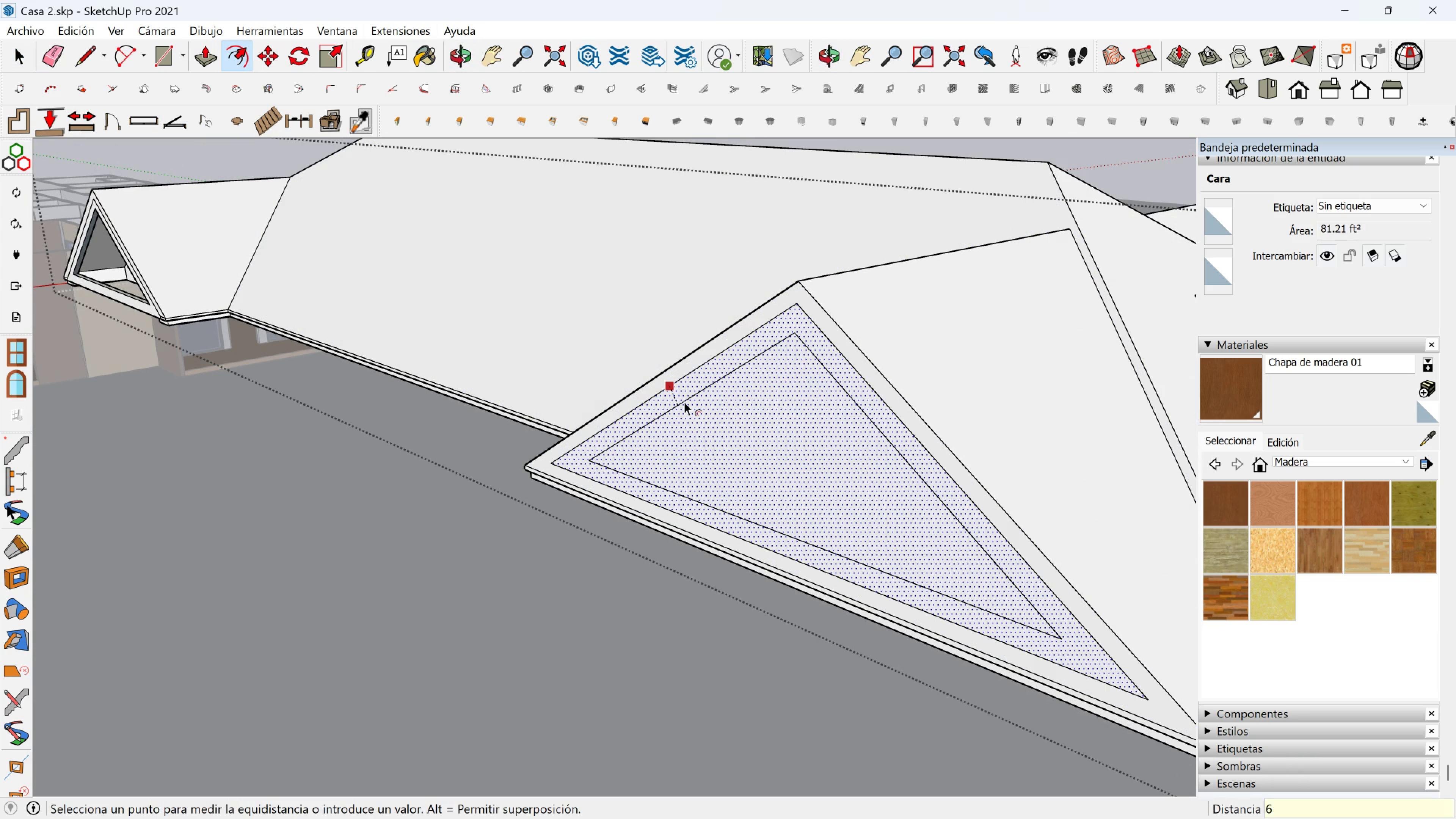 
key(6)
 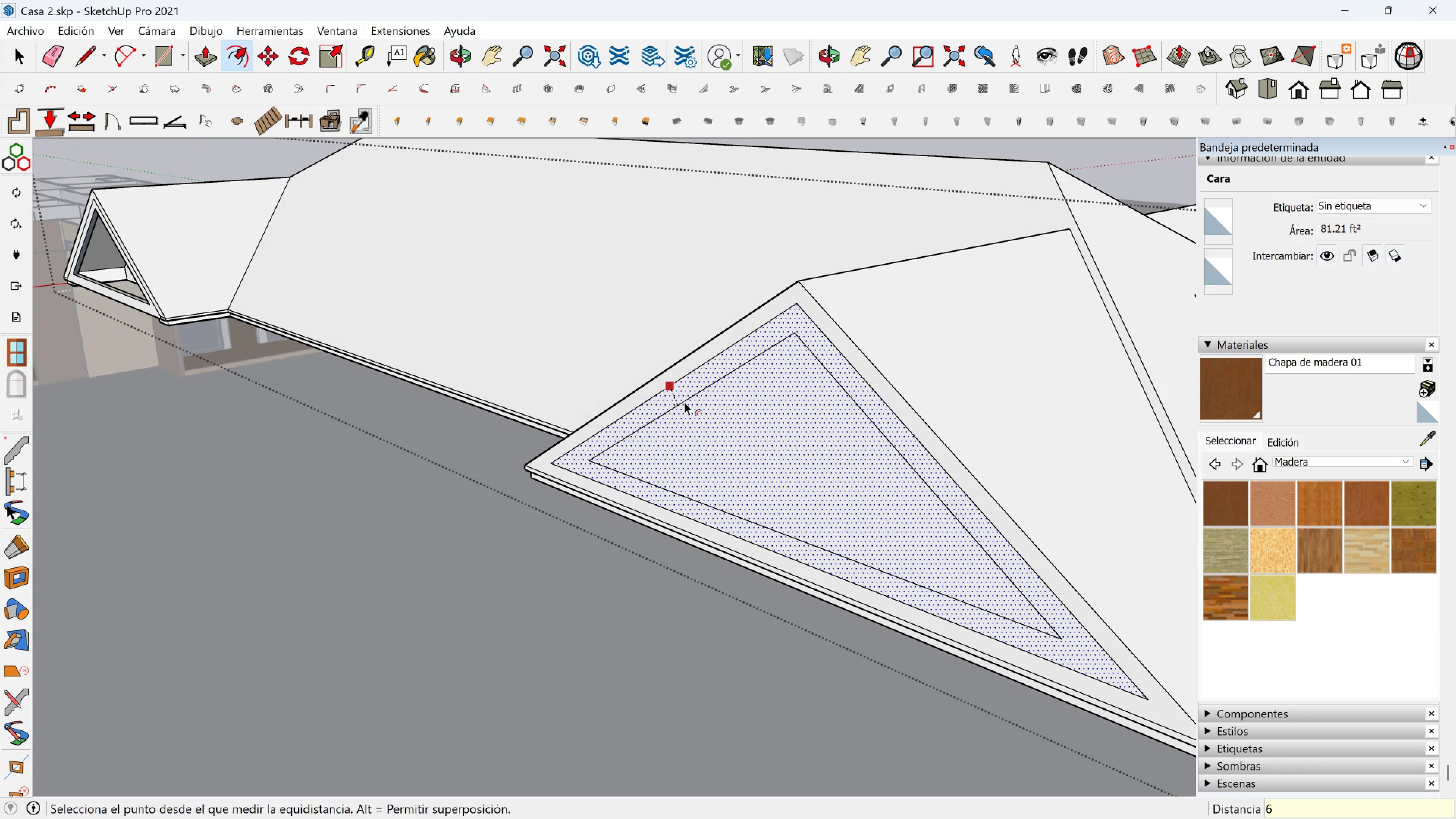 
key(Enter)
 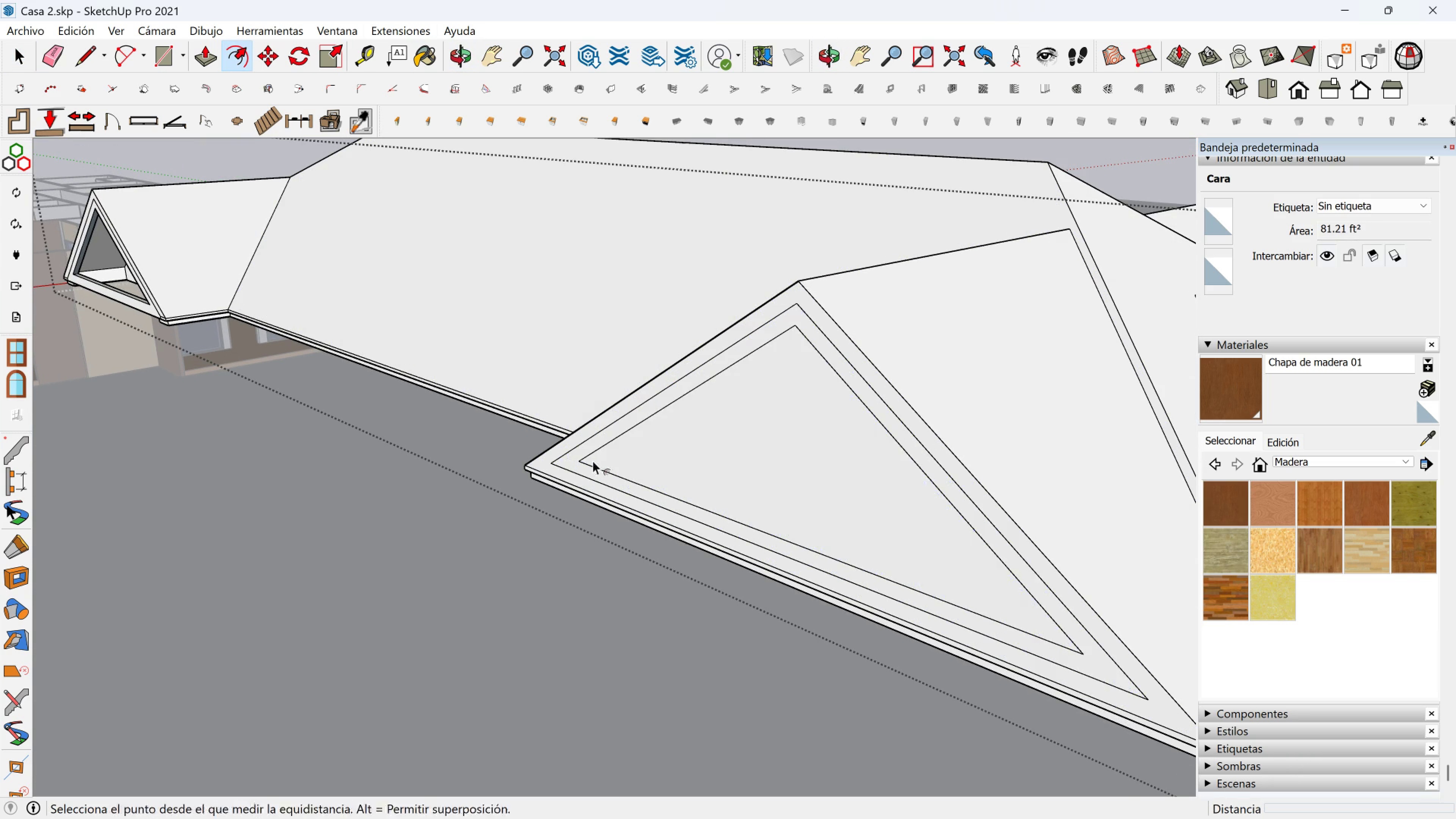 
scroll: coordinate [554, 461], scroll_direction: up, amount: 11.0
 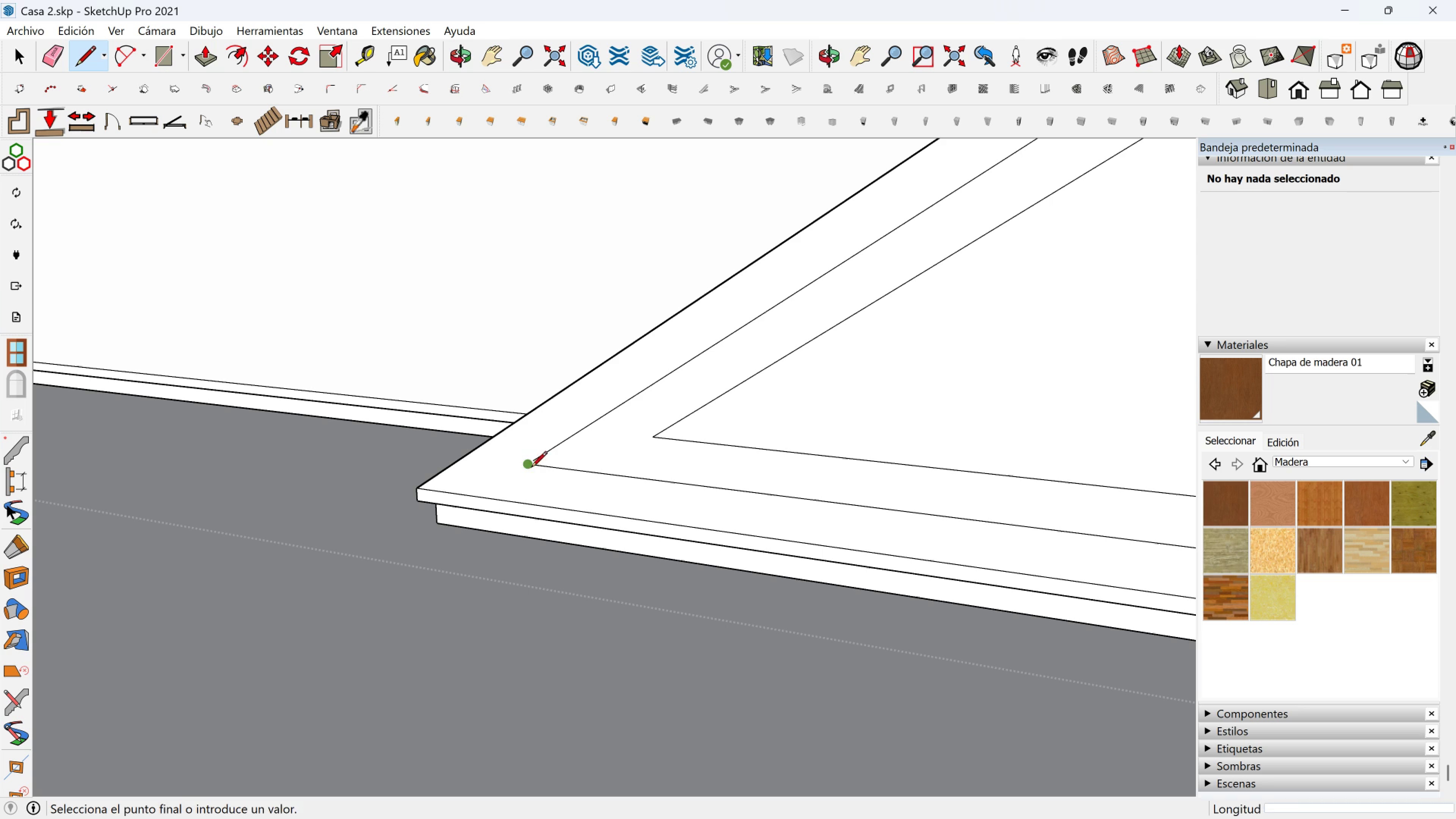 
left_click([531, 468])
 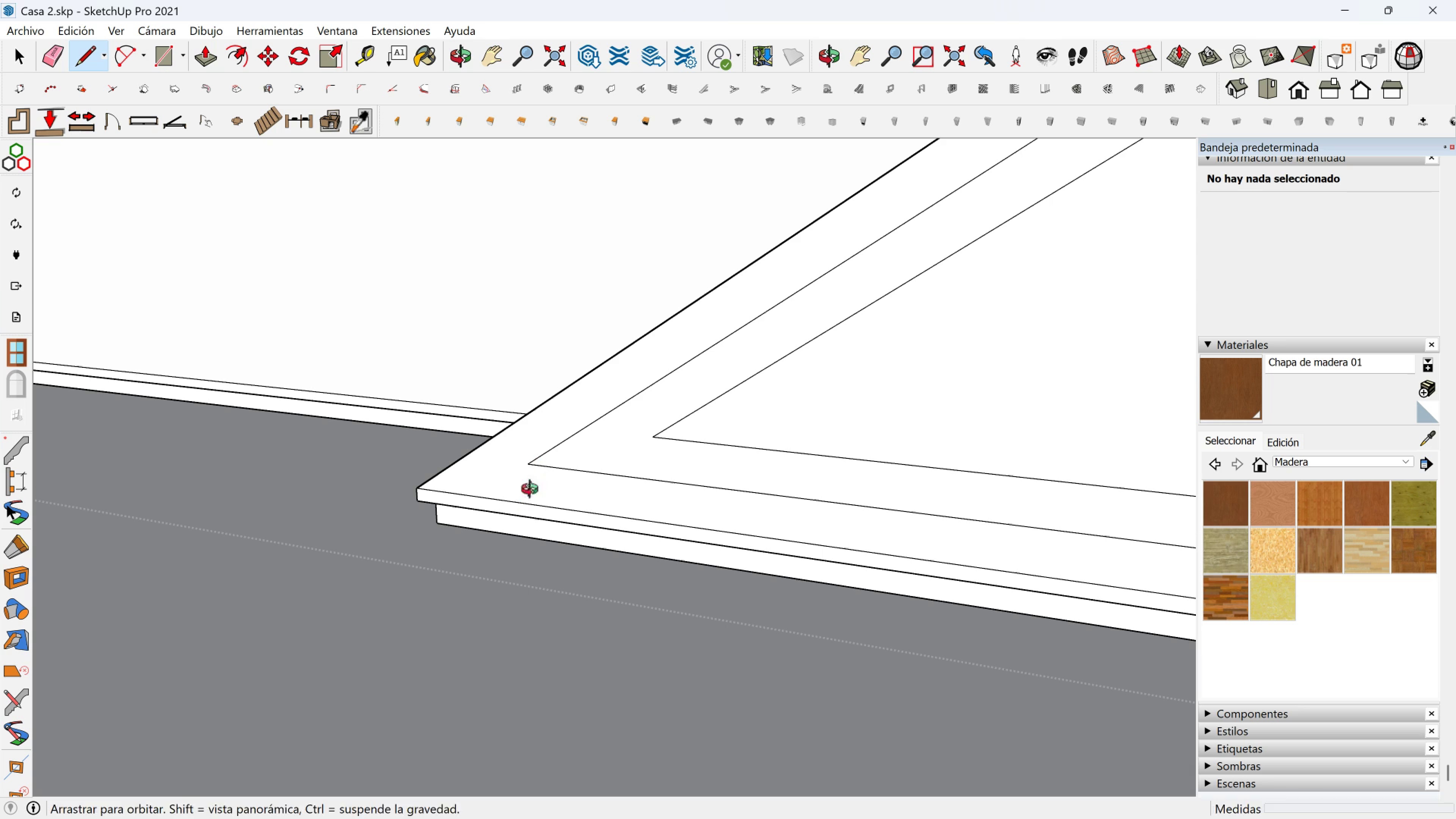 
scroll: coordinate [523, 504], scroll_direction: up, amount: 5.0